 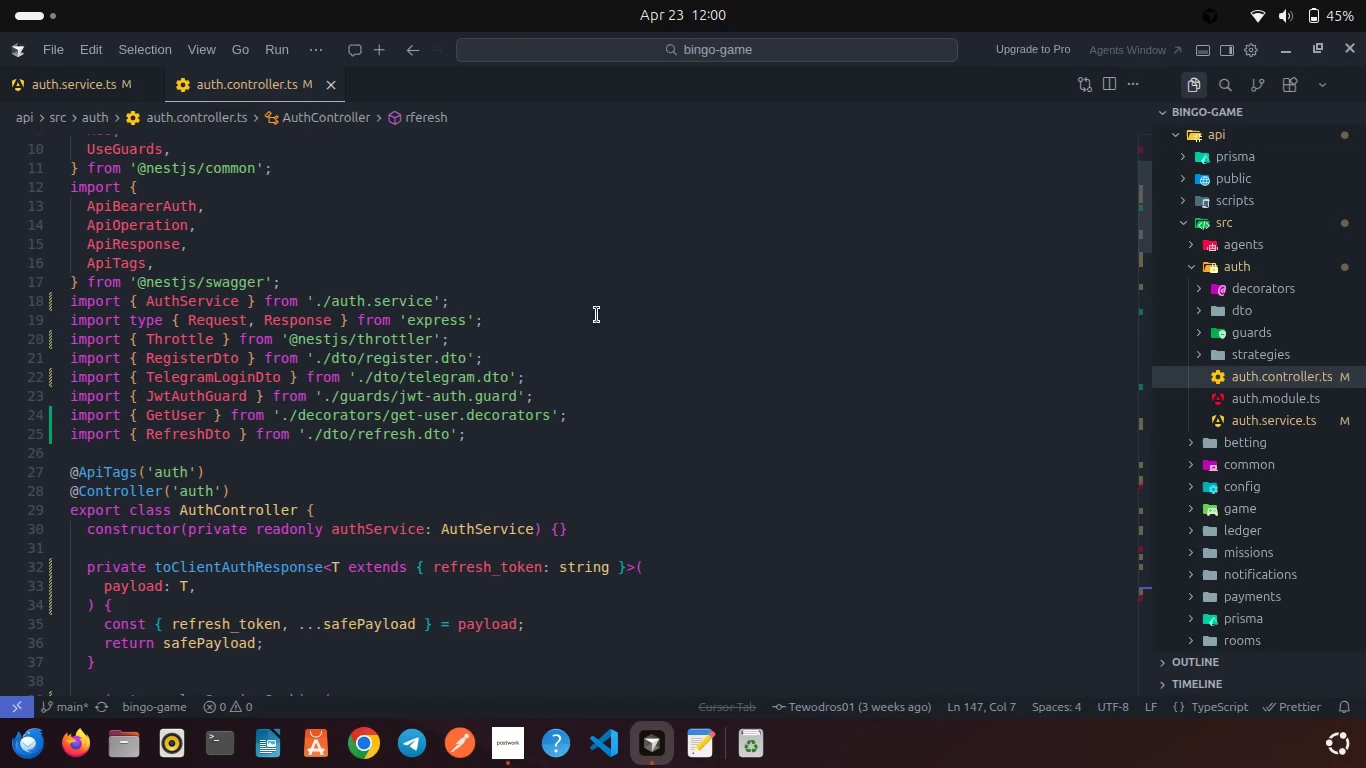 
scroll: coordinate [486, 343], scroll_direction: up, amount: 3.0
 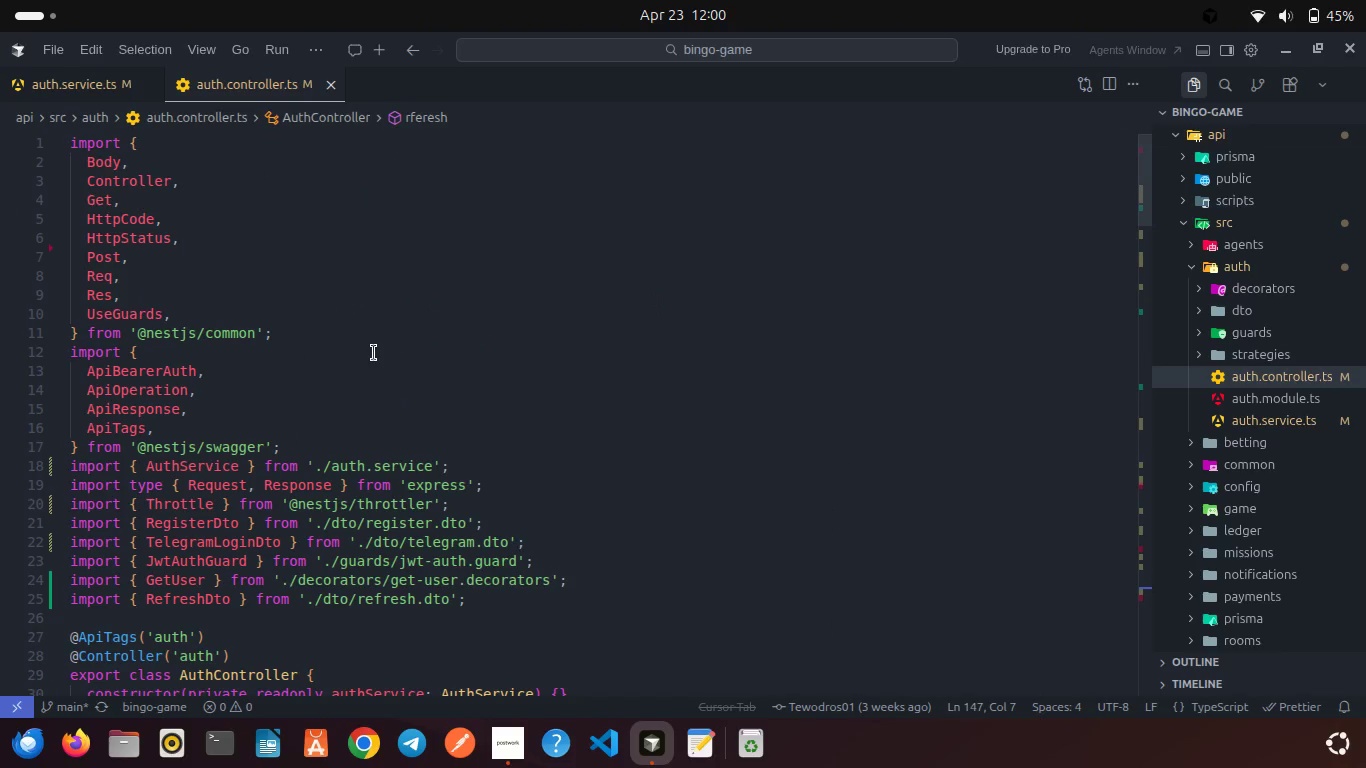 
scroll: coordinate [374, 353], scroll_direction: down, amount: 9.0
 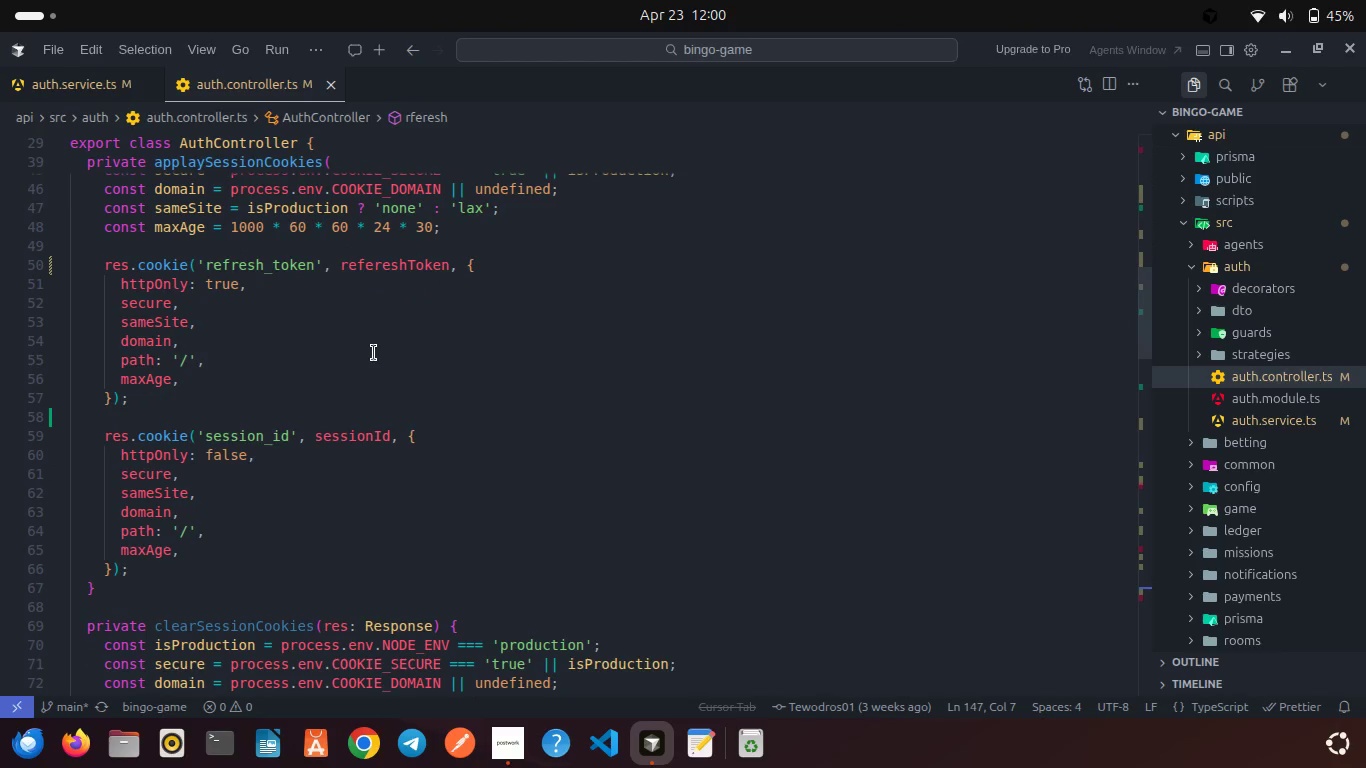 
scroll: coordinate [374, 353], scroll_direction: down, amount: 9.0
 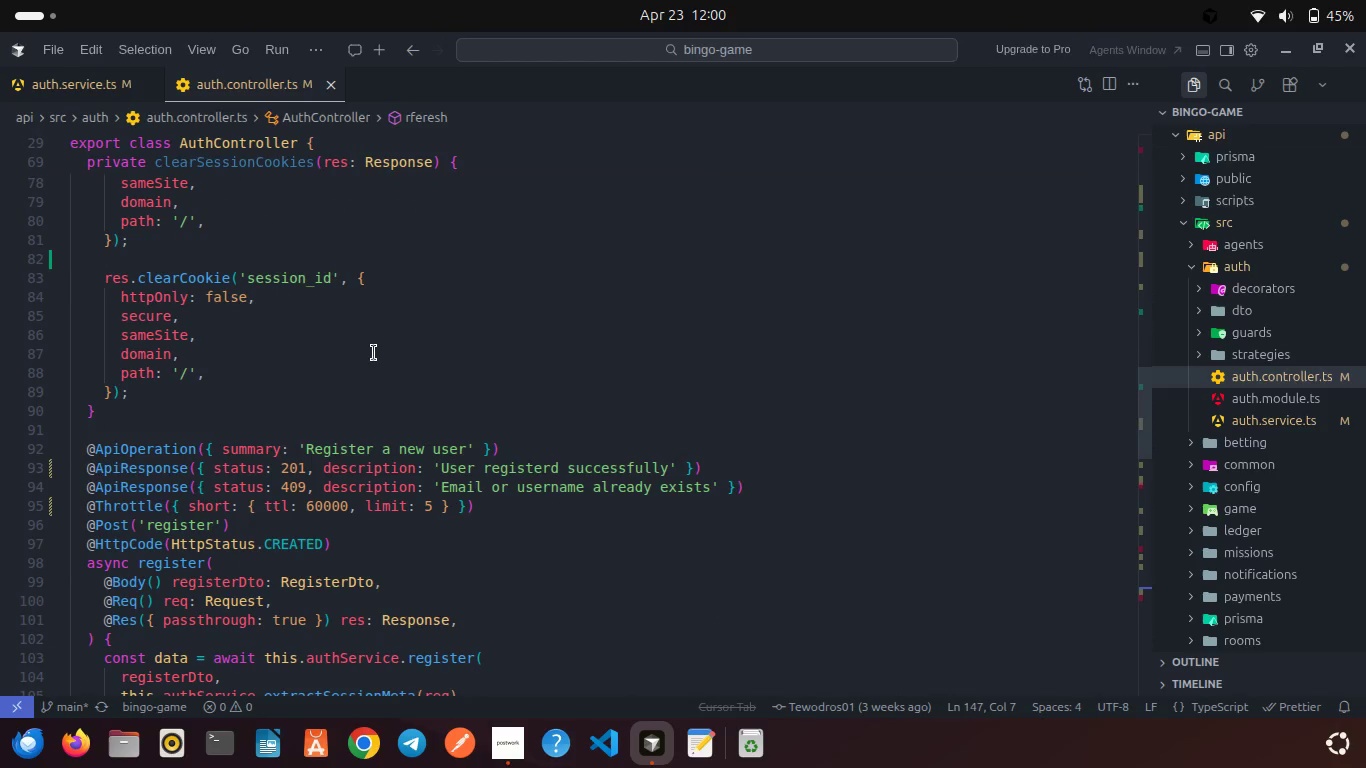 
scroll: coordinate [374, 353], scroll_direction: down, amount: 7.0
 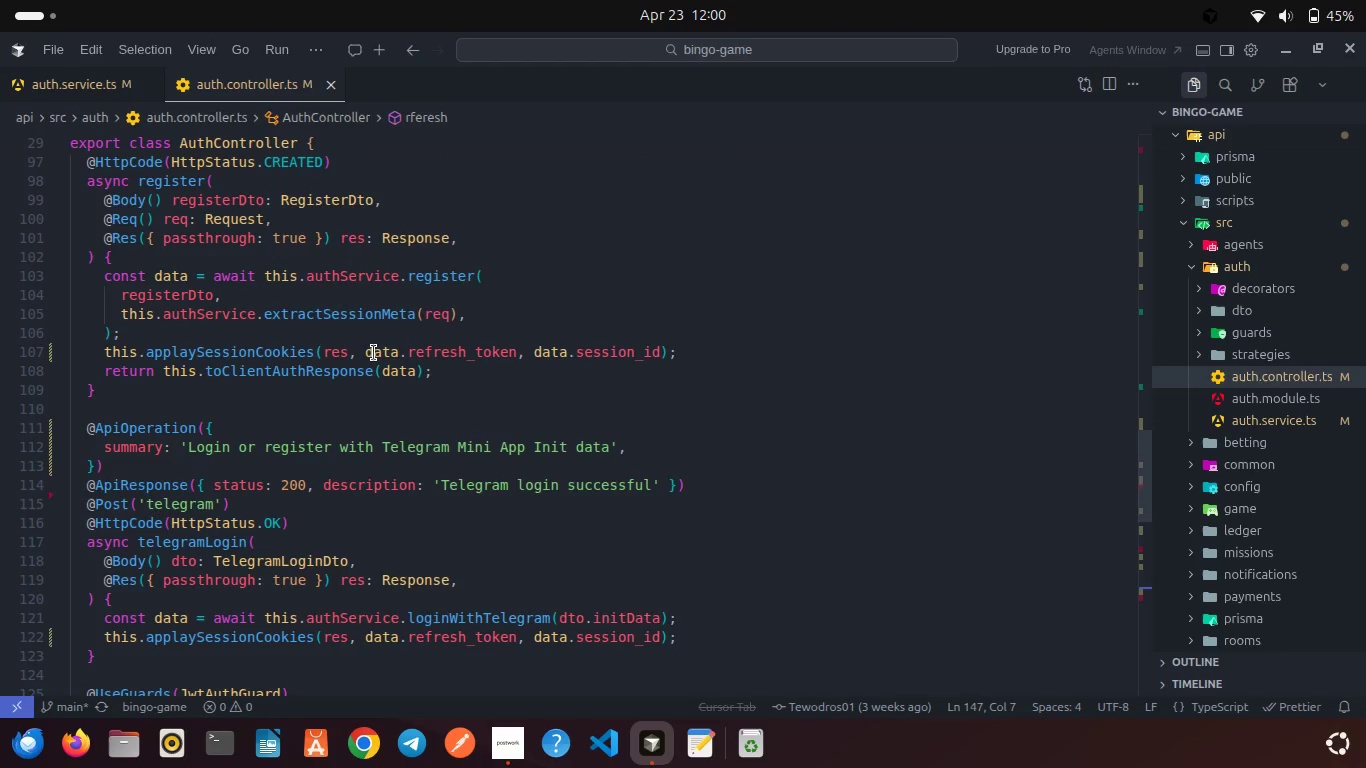 
scroll: coordinate [385, 459], scroll_direction: down, amount: 8.0
 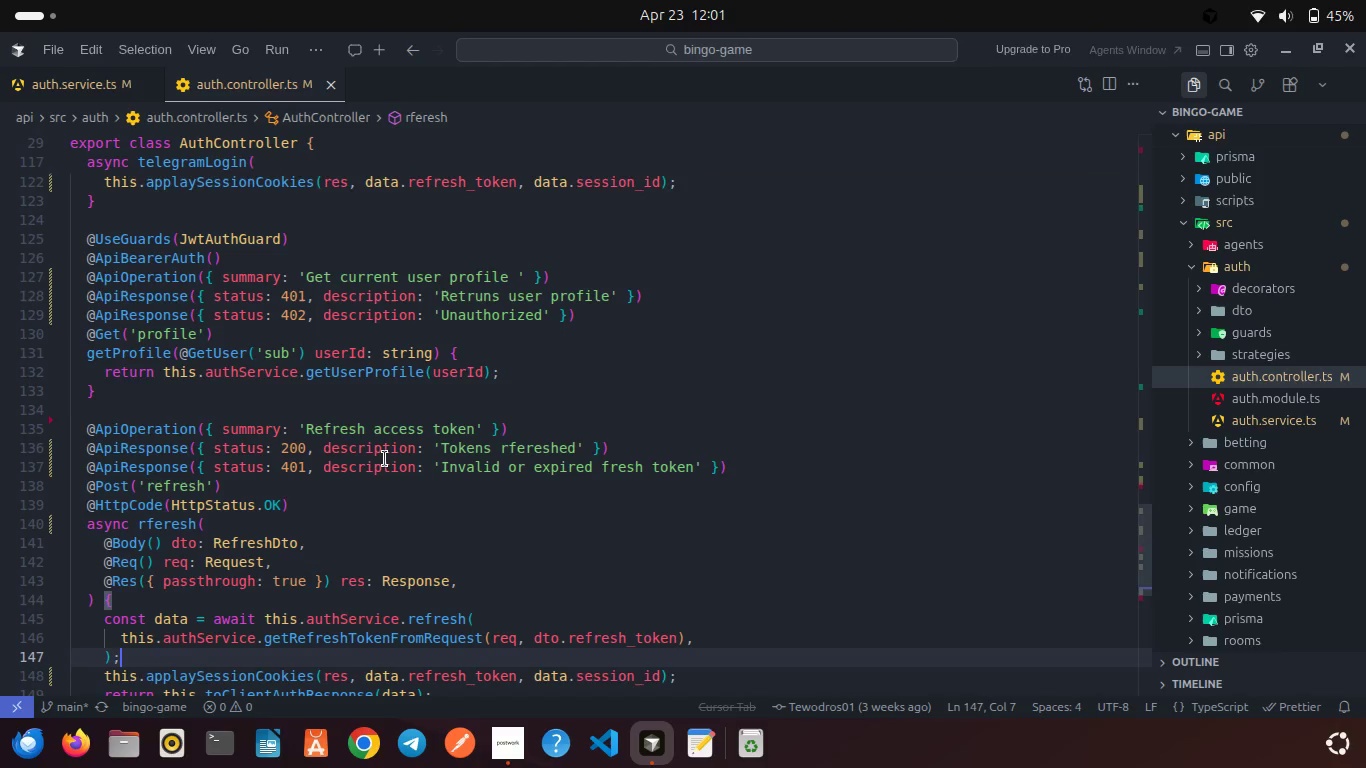 
scroll: coordinate [385, 459], scroll_direction: down, amount: 3.0
 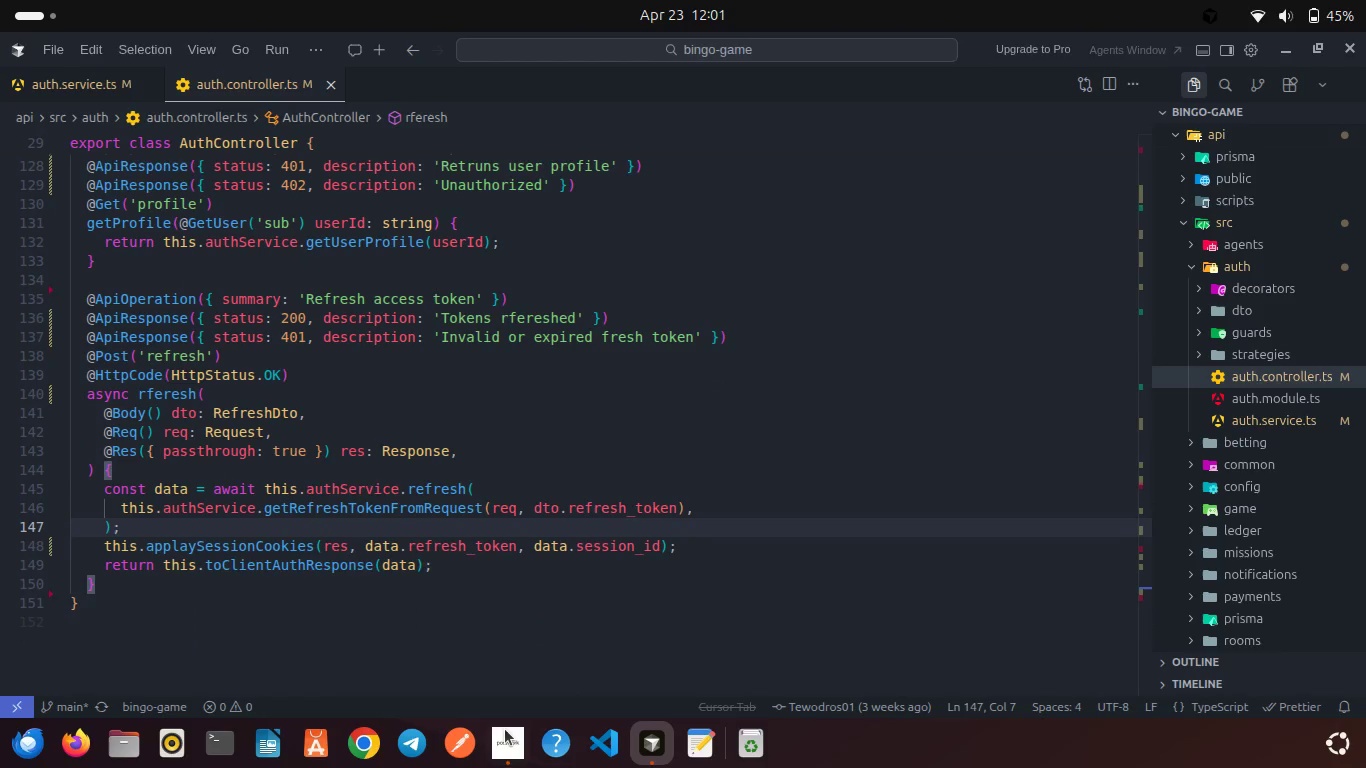 
left_click([511, 738])